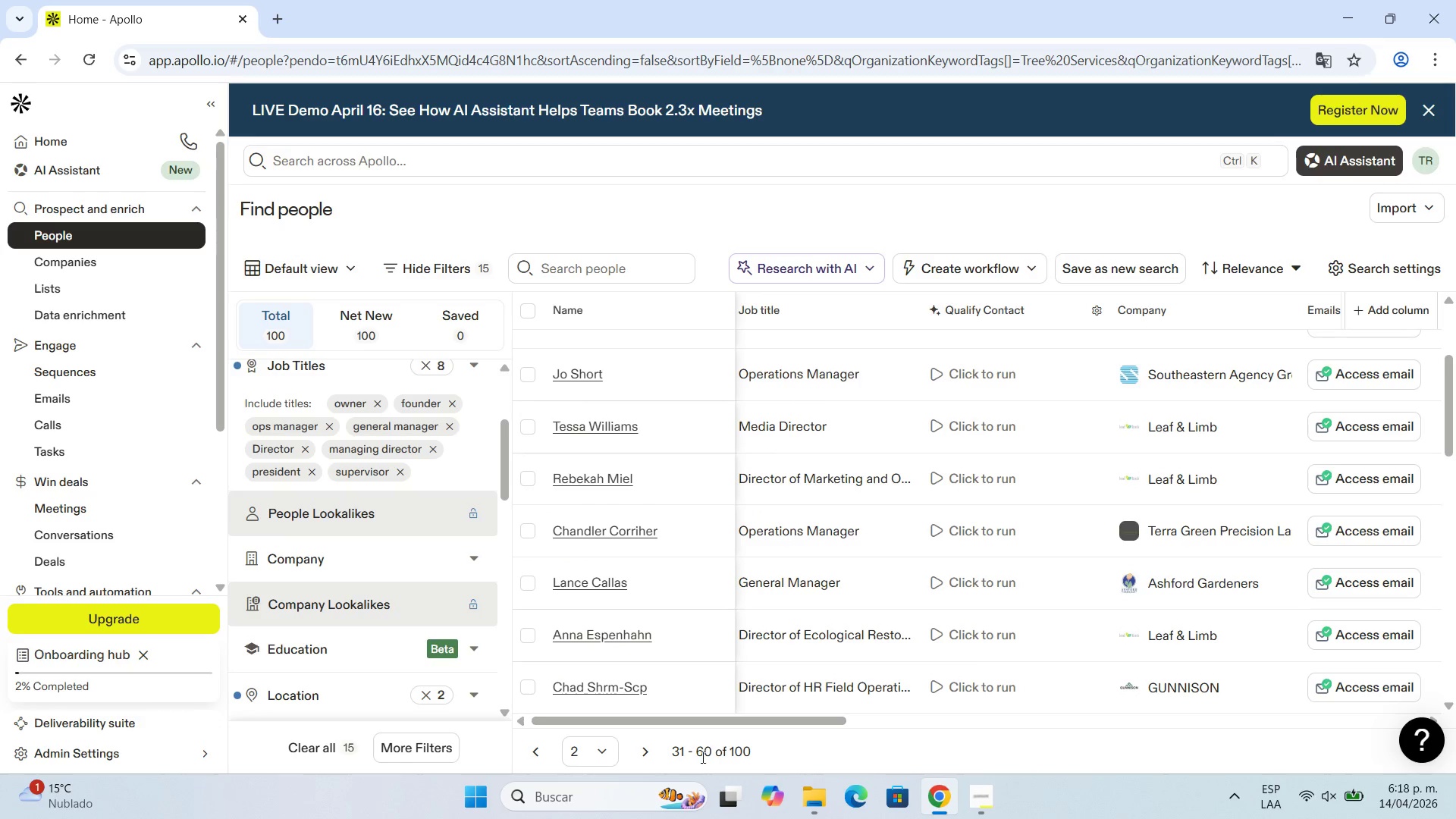 
scroll: coordinate [963, 523], scroll_direction: up, amount: 14.0
 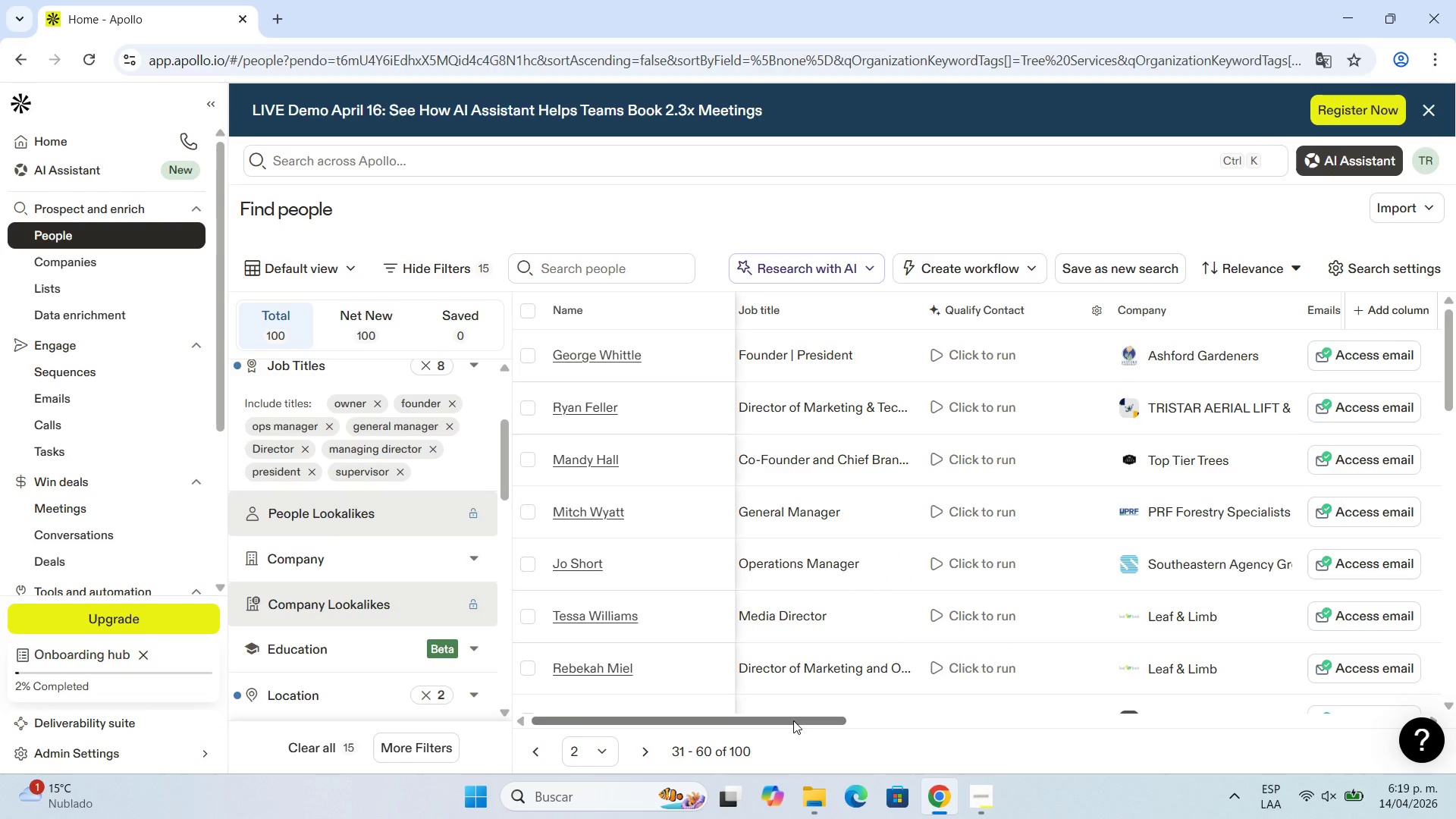 
left_click_drag(start_coordinate=[793, 718], to_coordinate=[684, 724])
 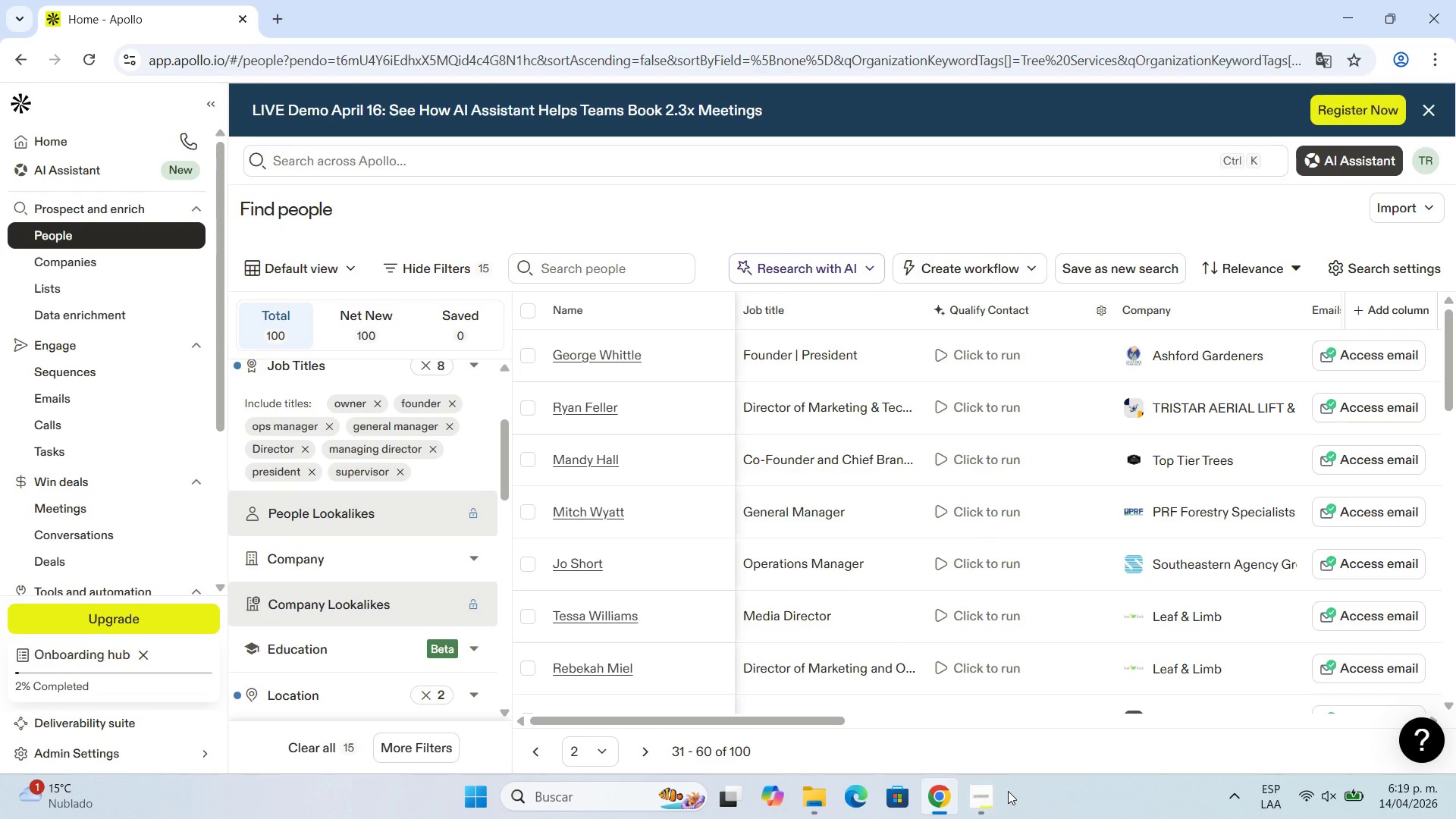 
left_click([998, 800])